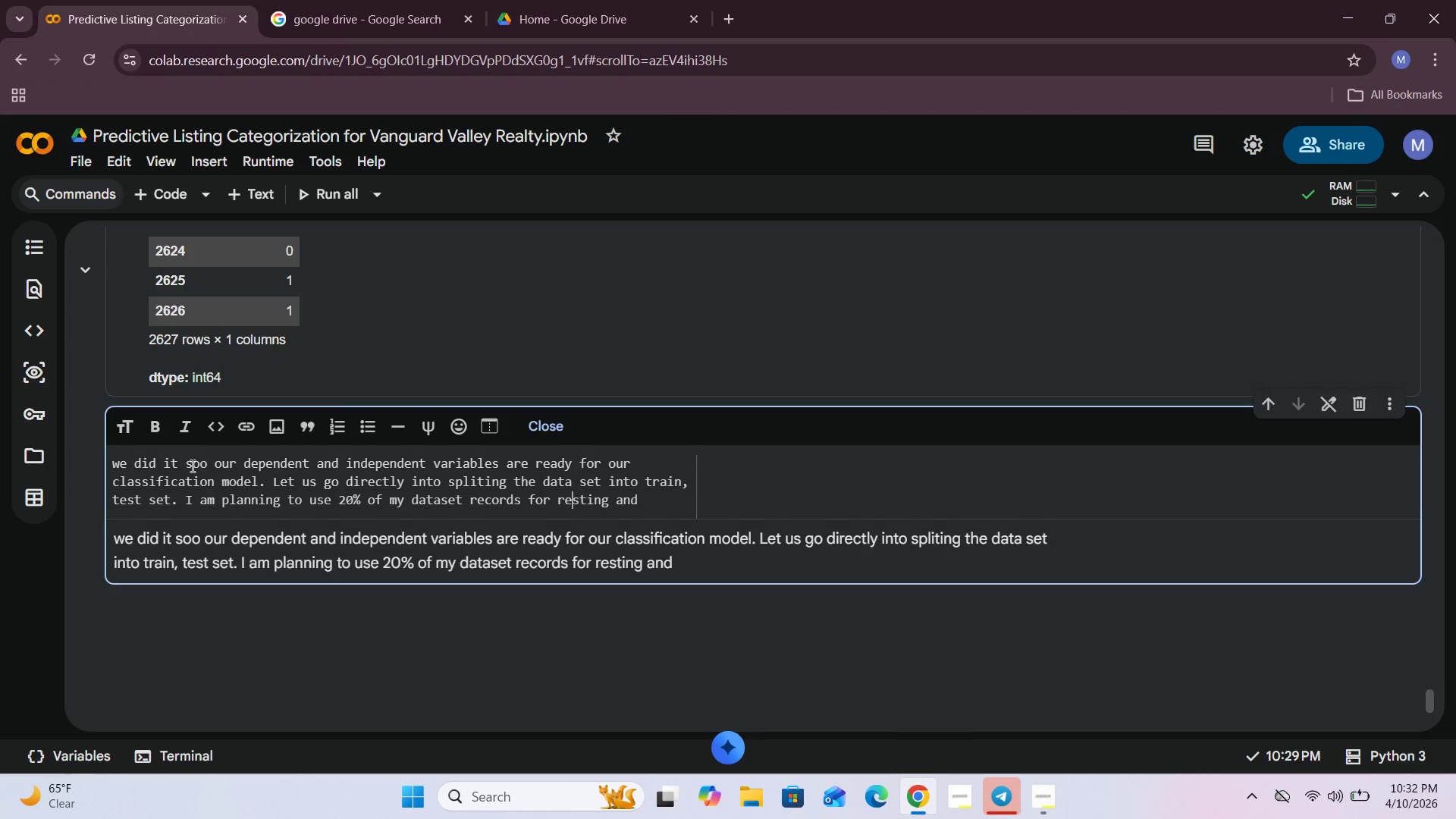 
key(ArrowLeft)
 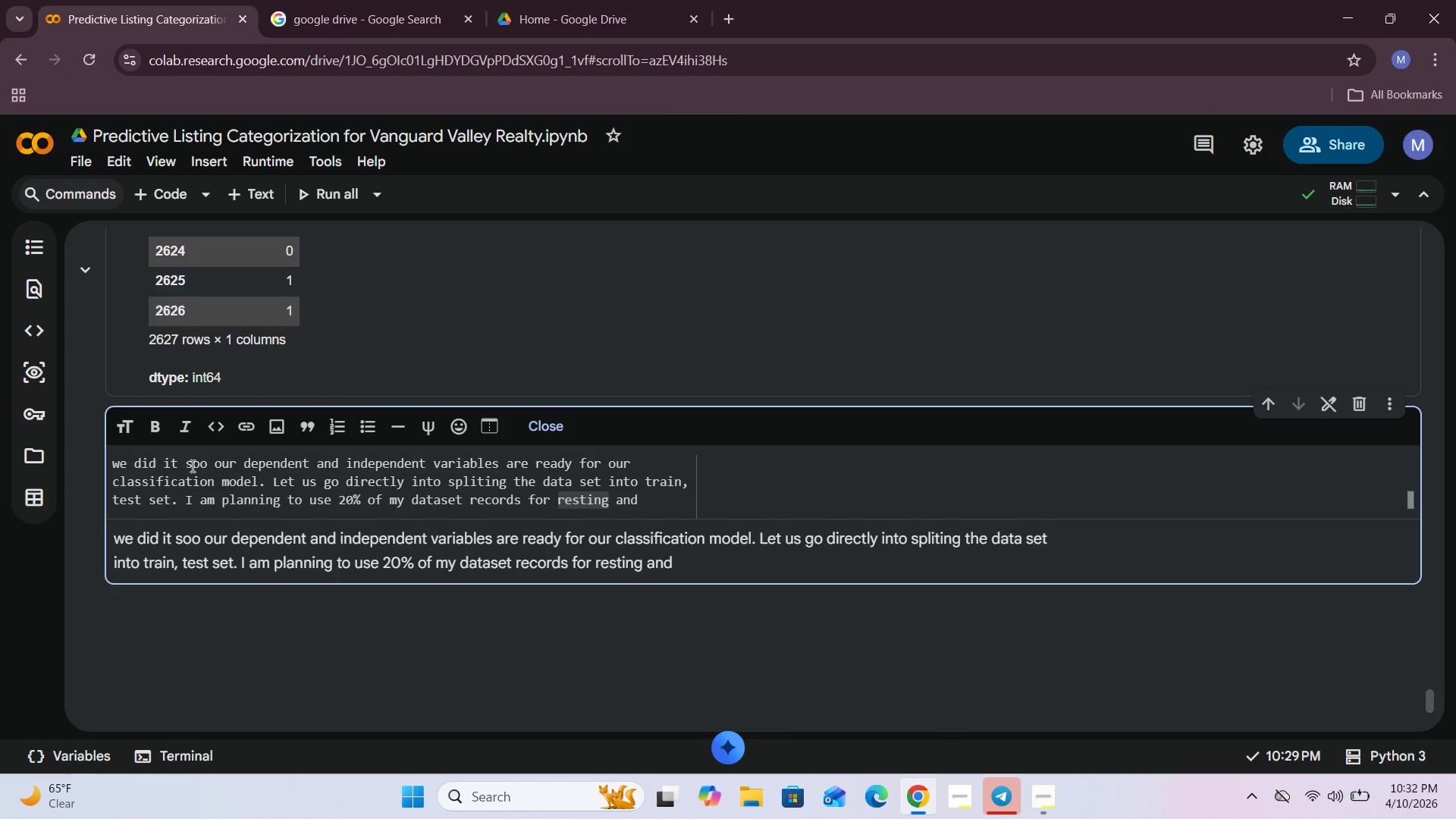 
key(Backspace)
 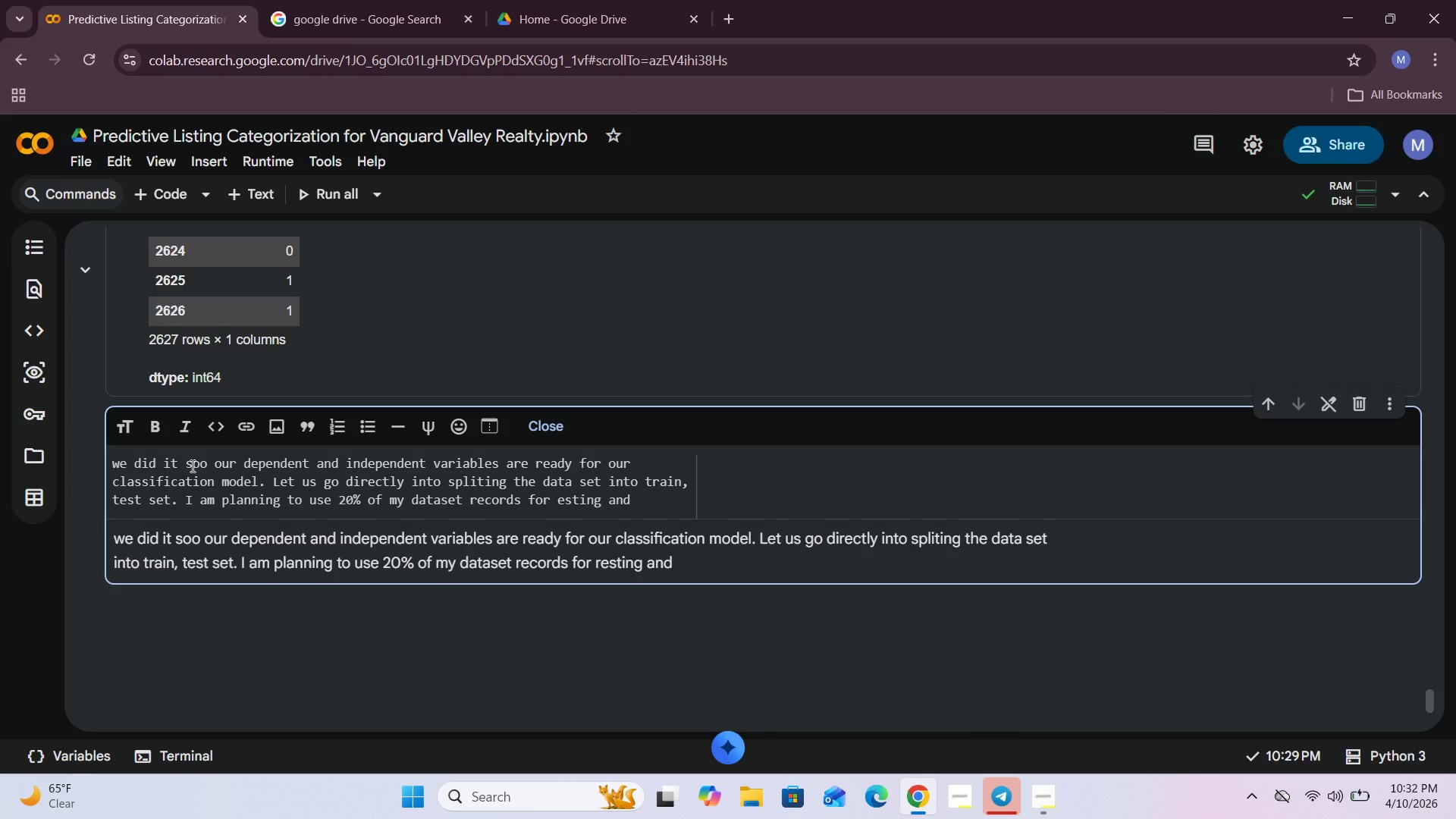 
key(T)
 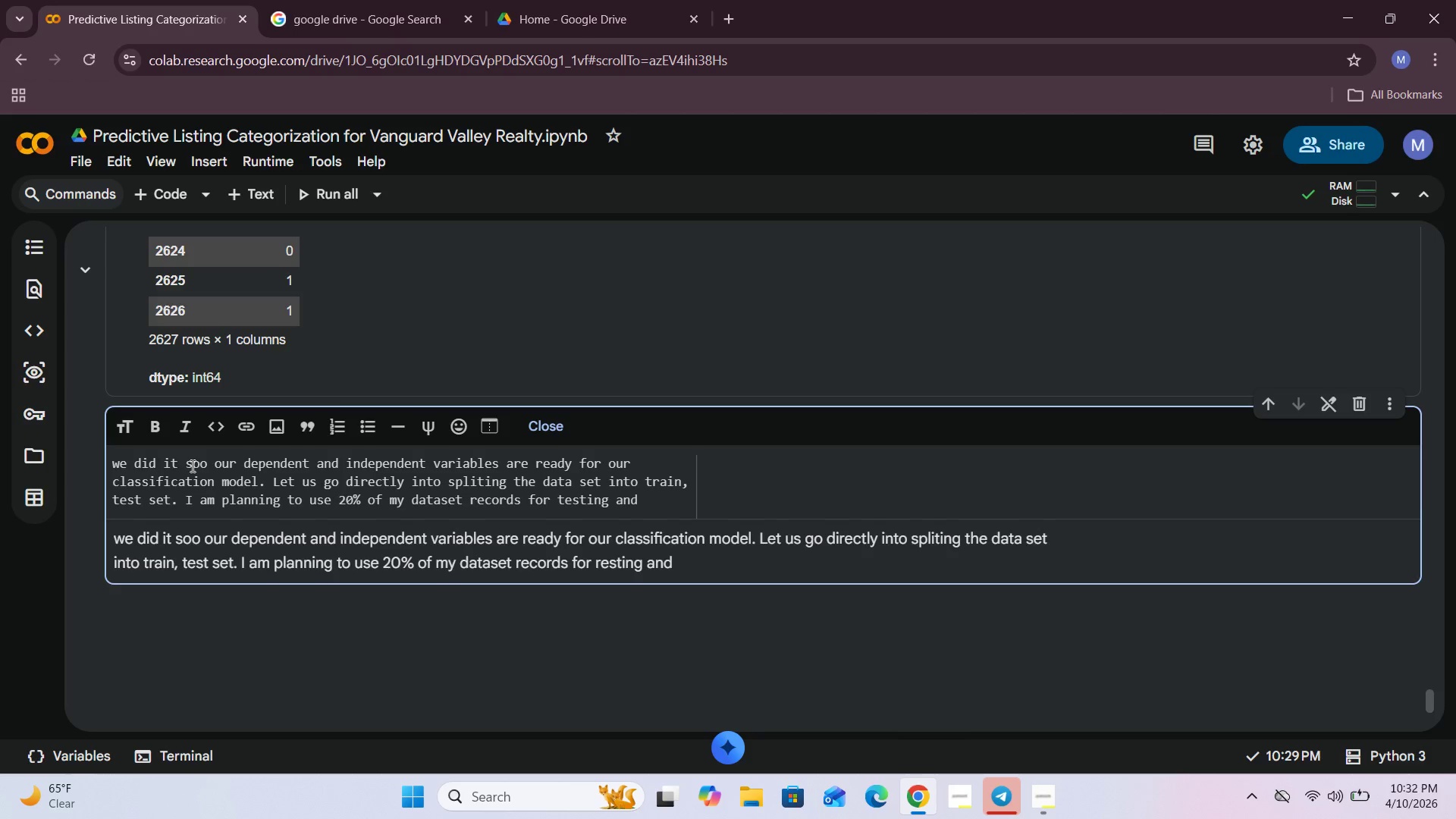 
hold_key(key=ArrowRight, duration=0.81)
 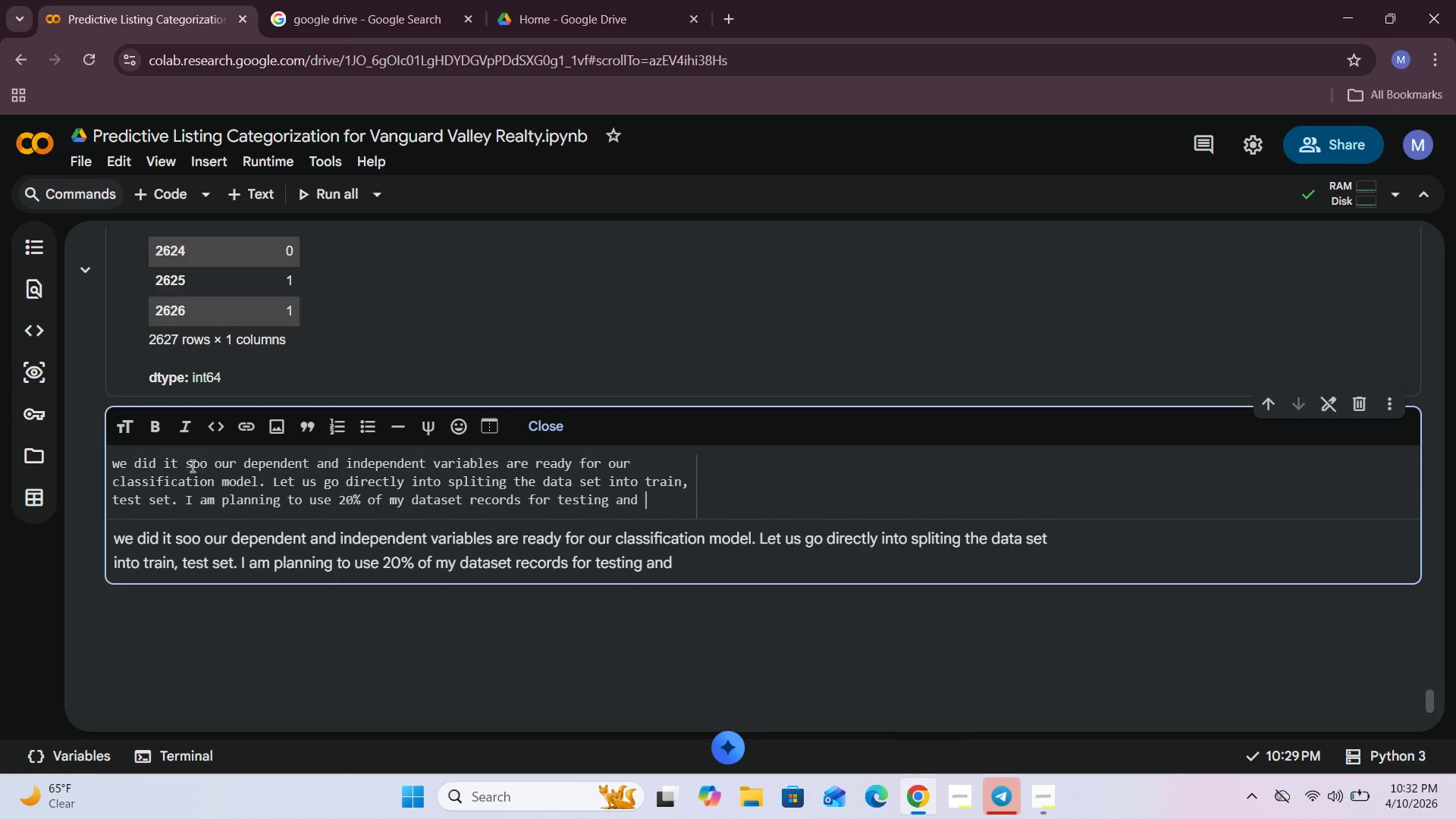 
type(80% of the dataset record to traing our classificatin modesl)
key(Backspace)
key(Backspace)
type(ls)
 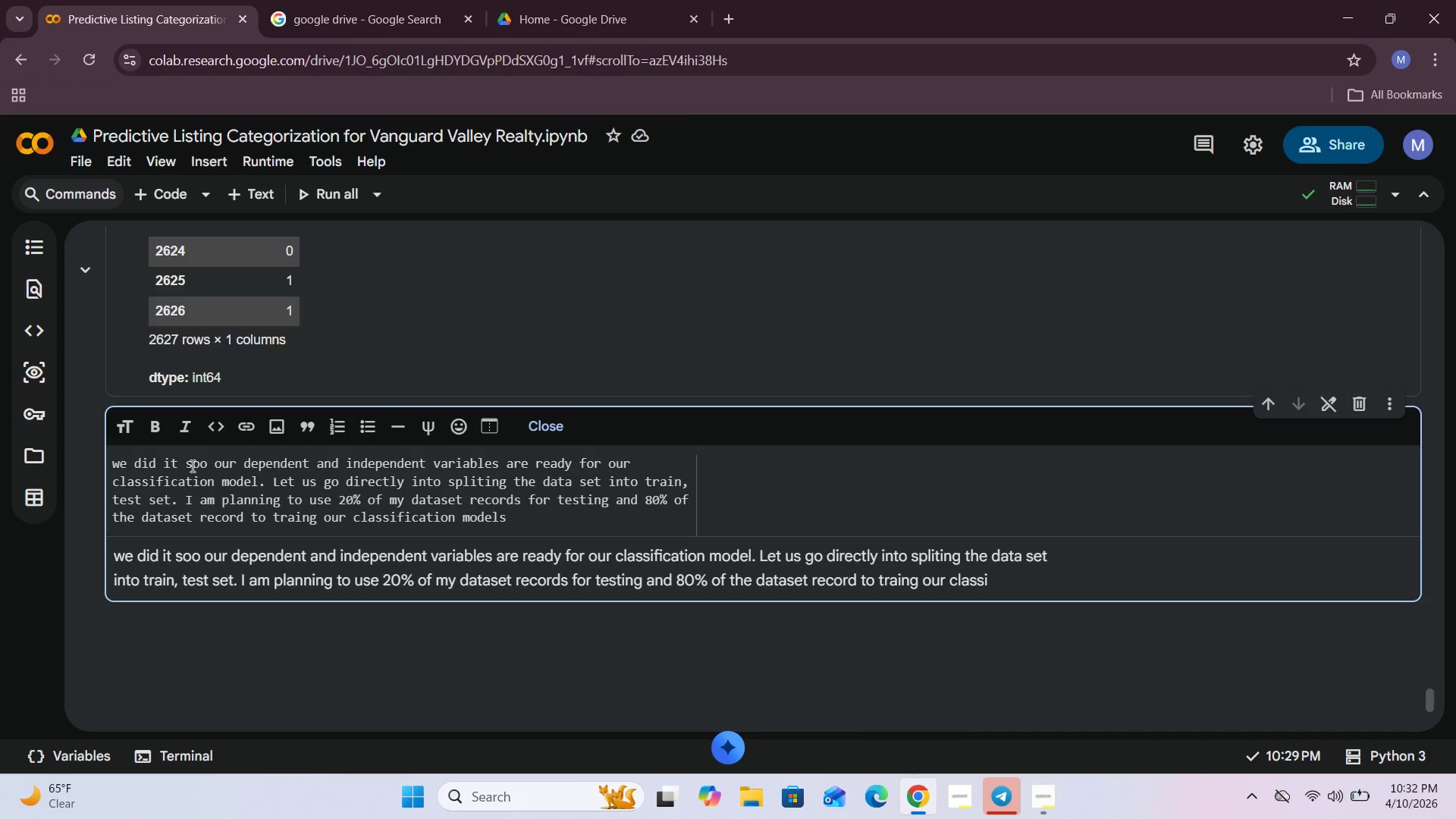 
left_click([564, 432])
 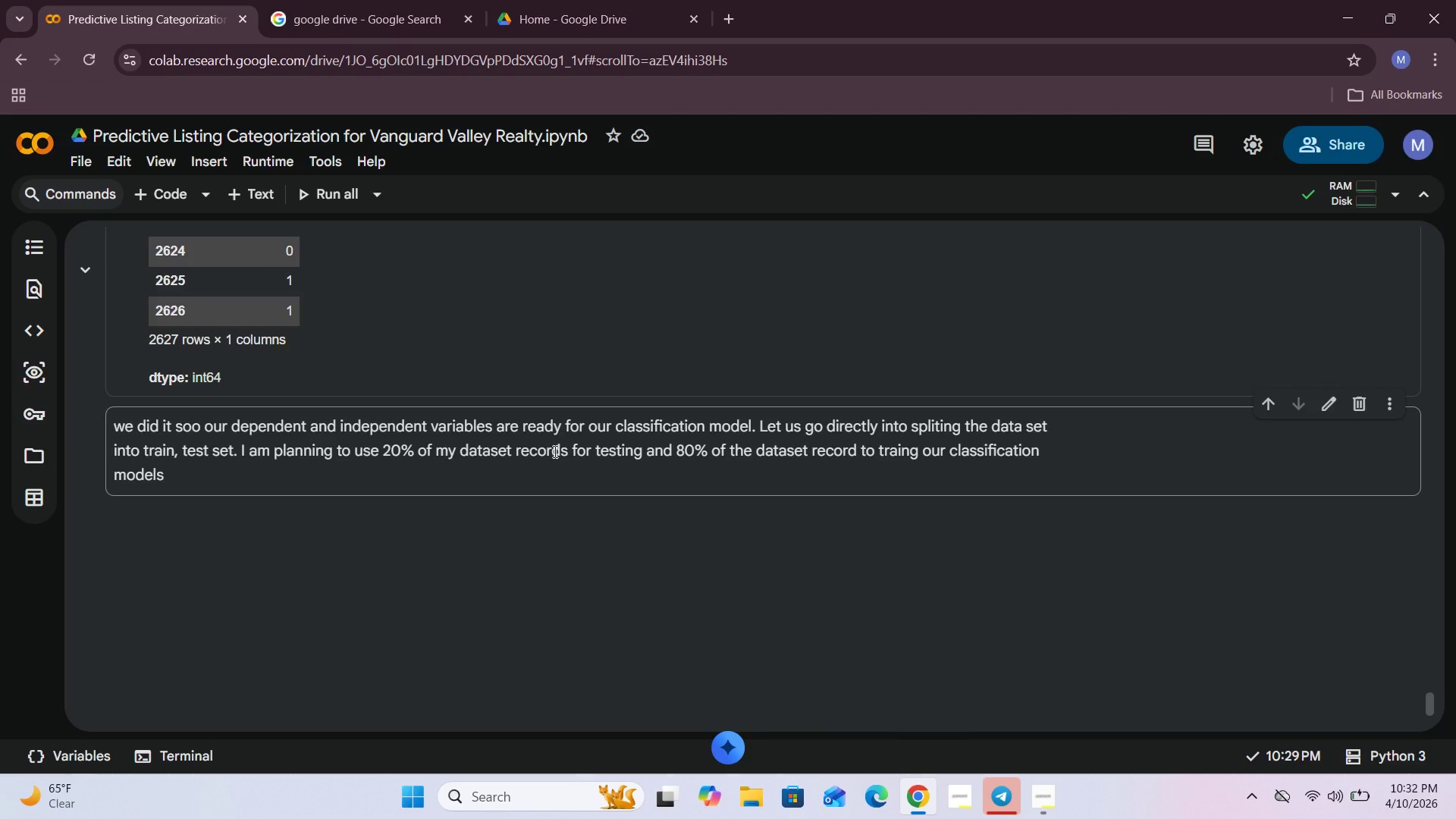 
wait(14.42)
 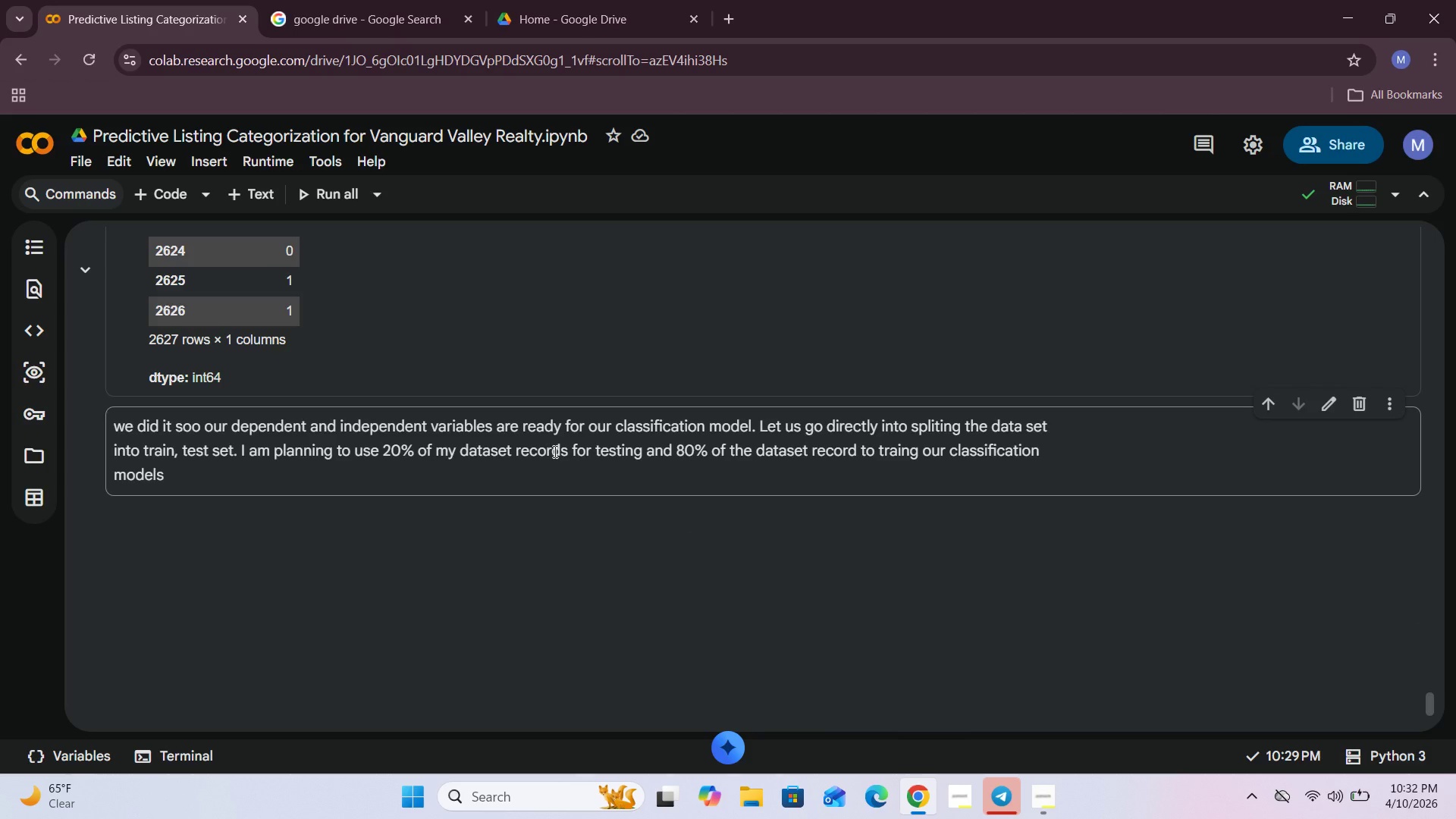 
left_click([445, 442])
 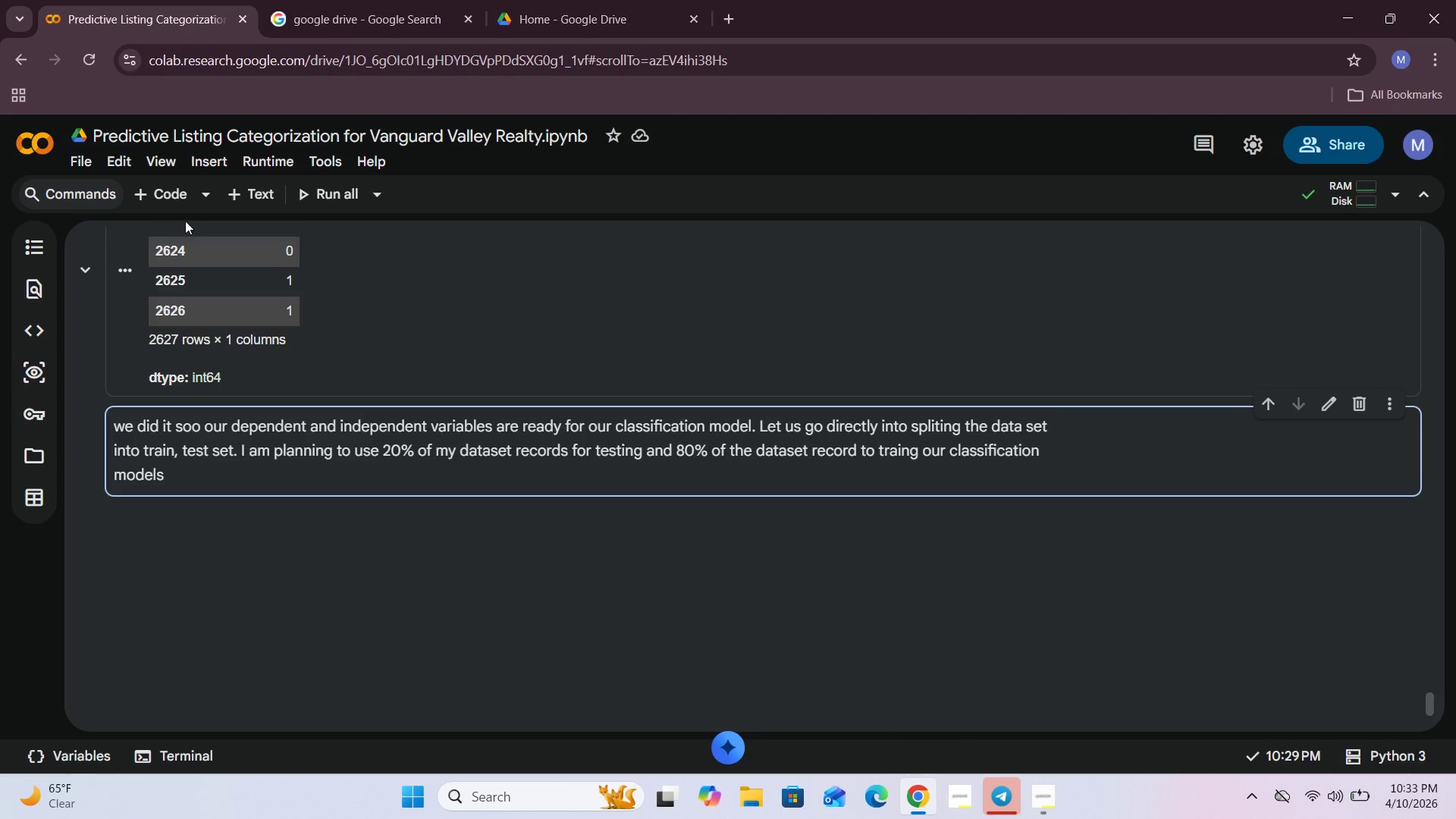 
left_click([179, 202])
 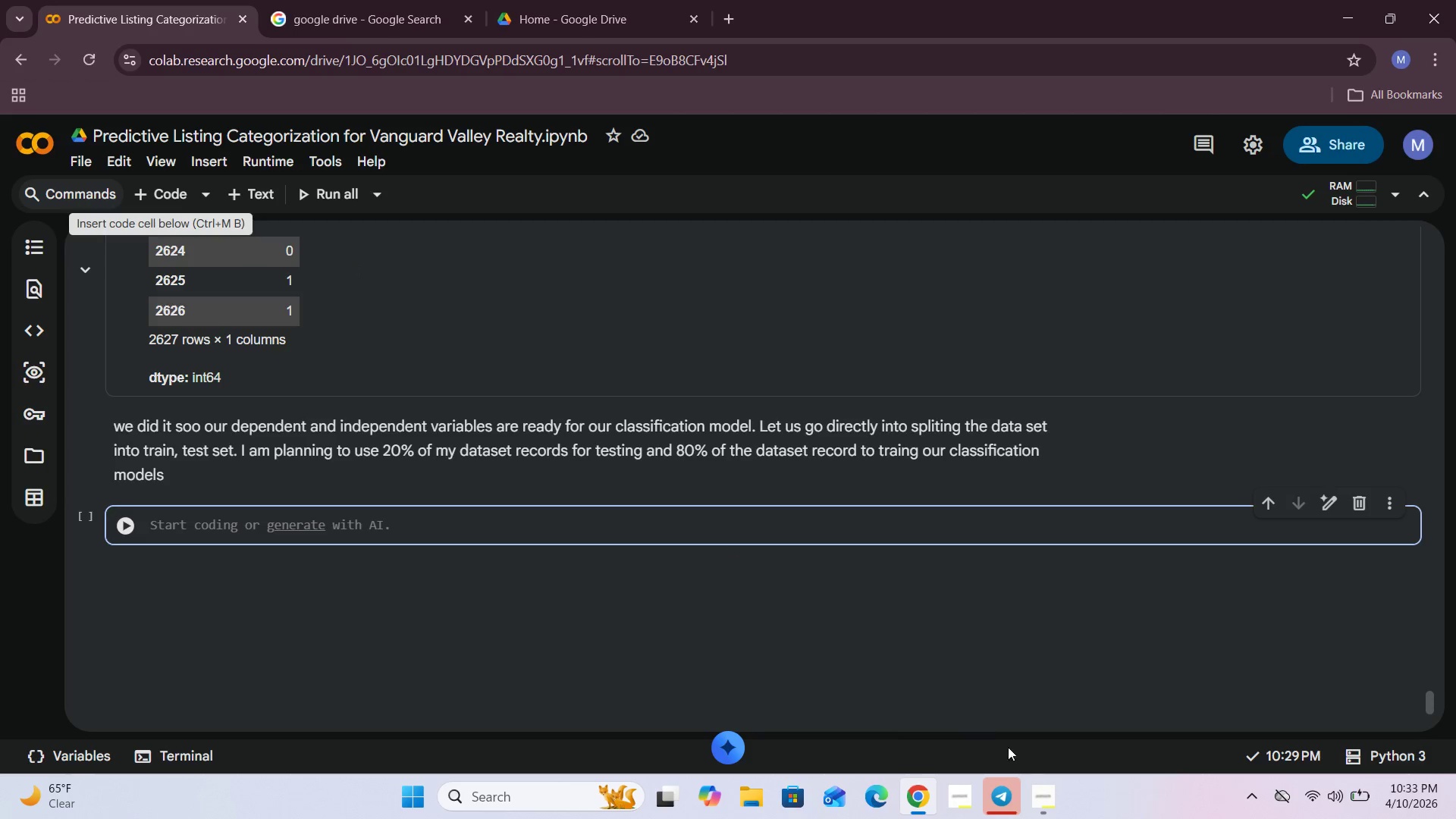 
left_click([1046, 799])